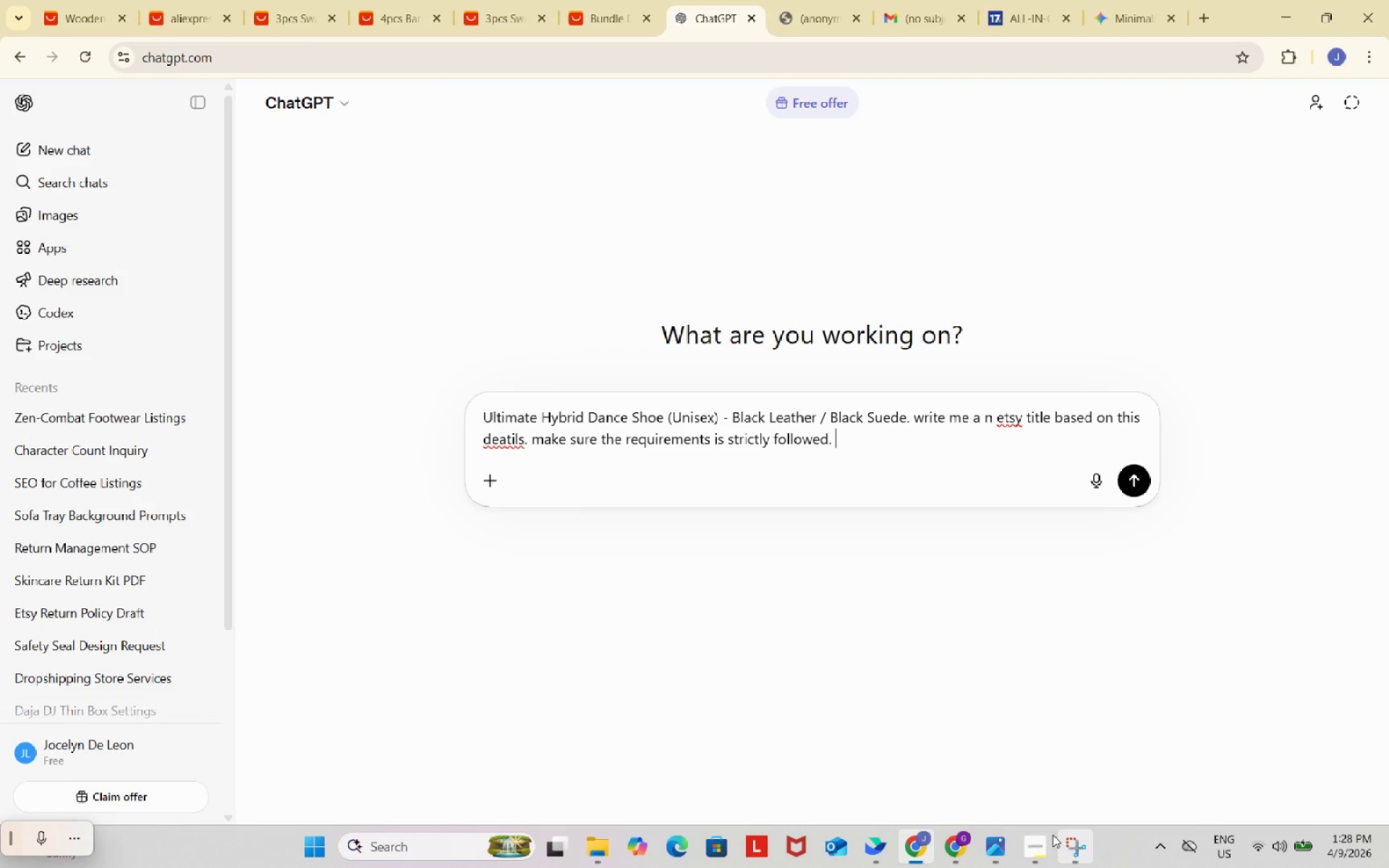 
left_click([1029, 833])